 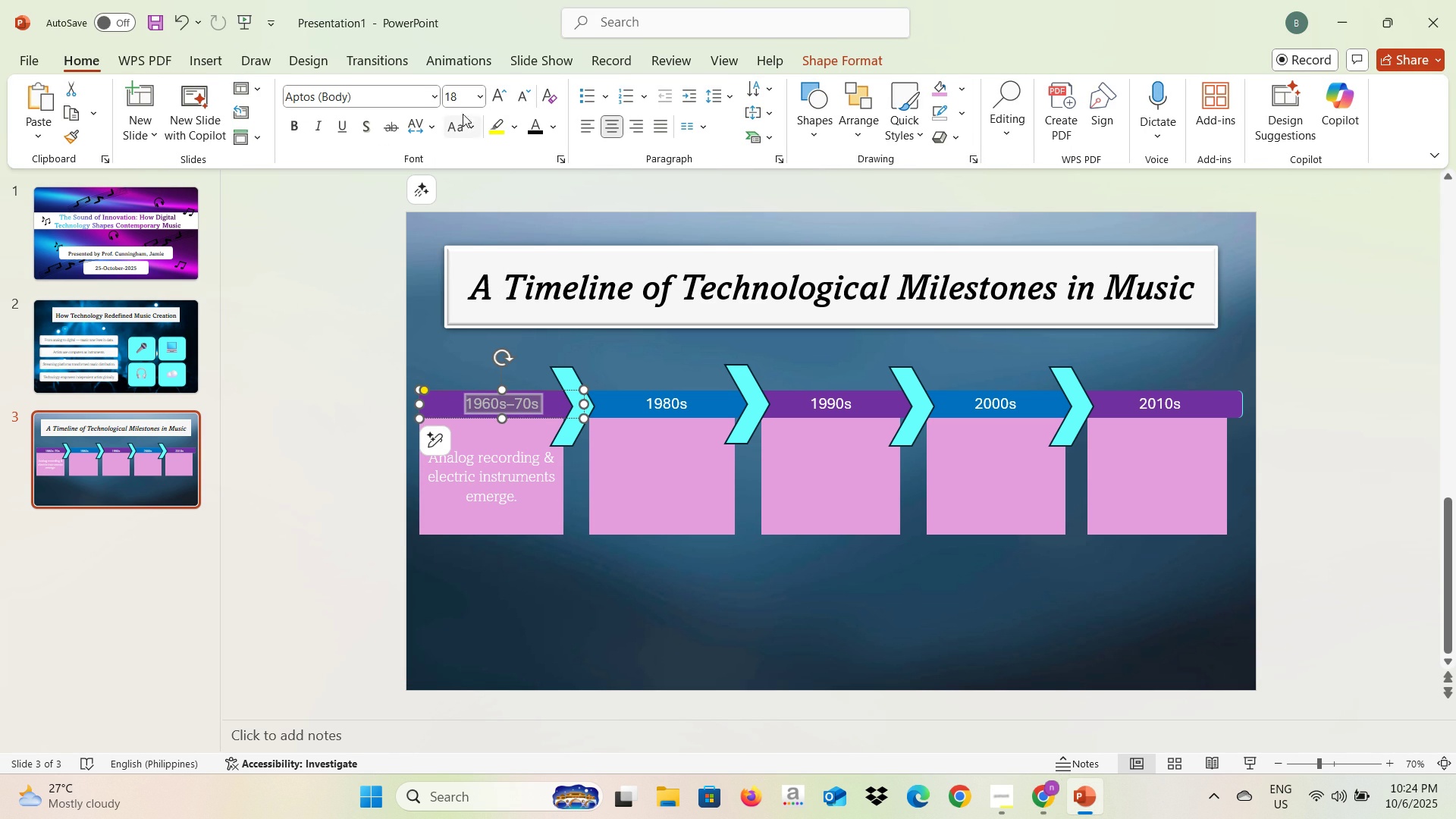 
left_click([465, 98])
 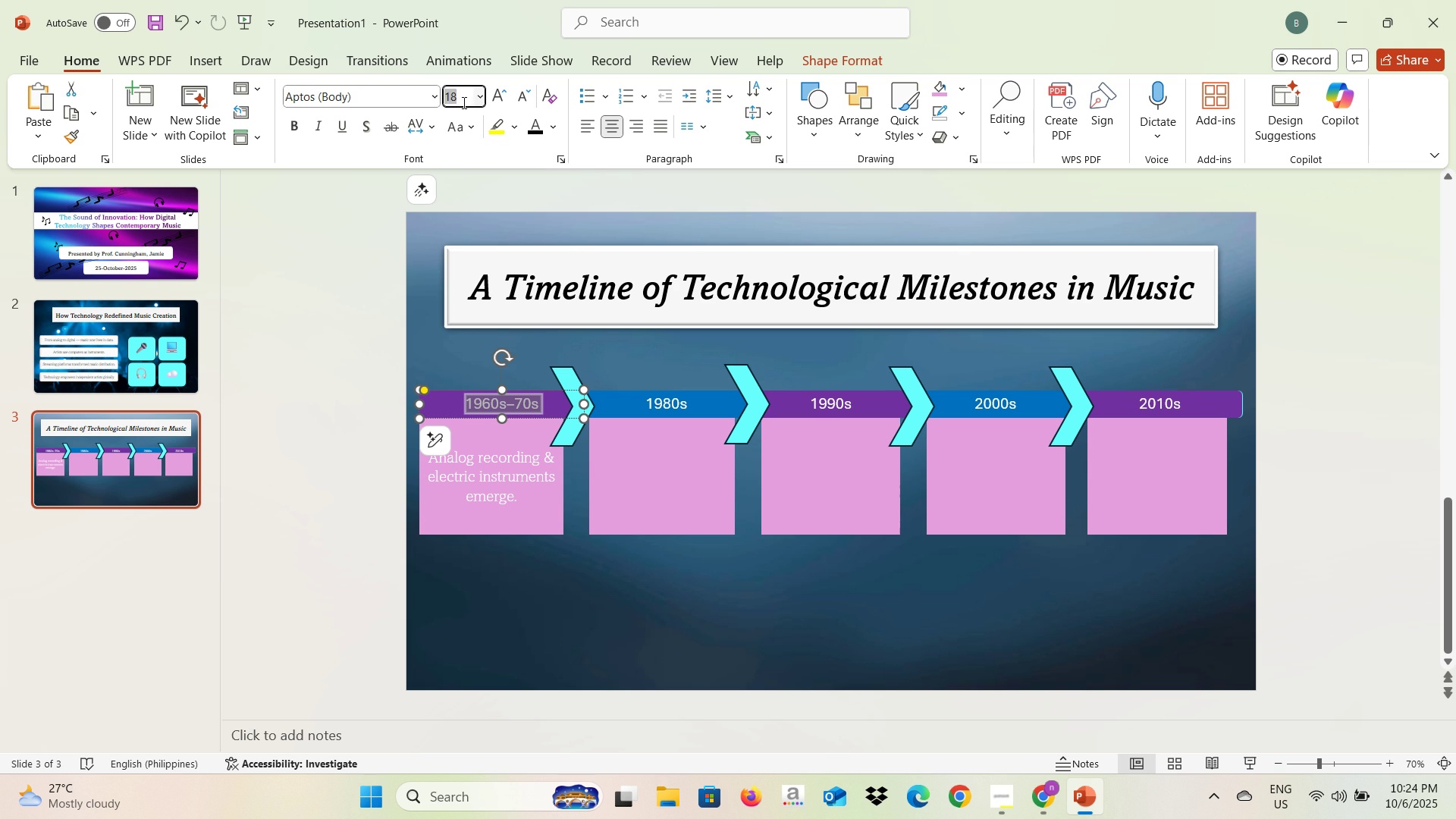 
type(20)
 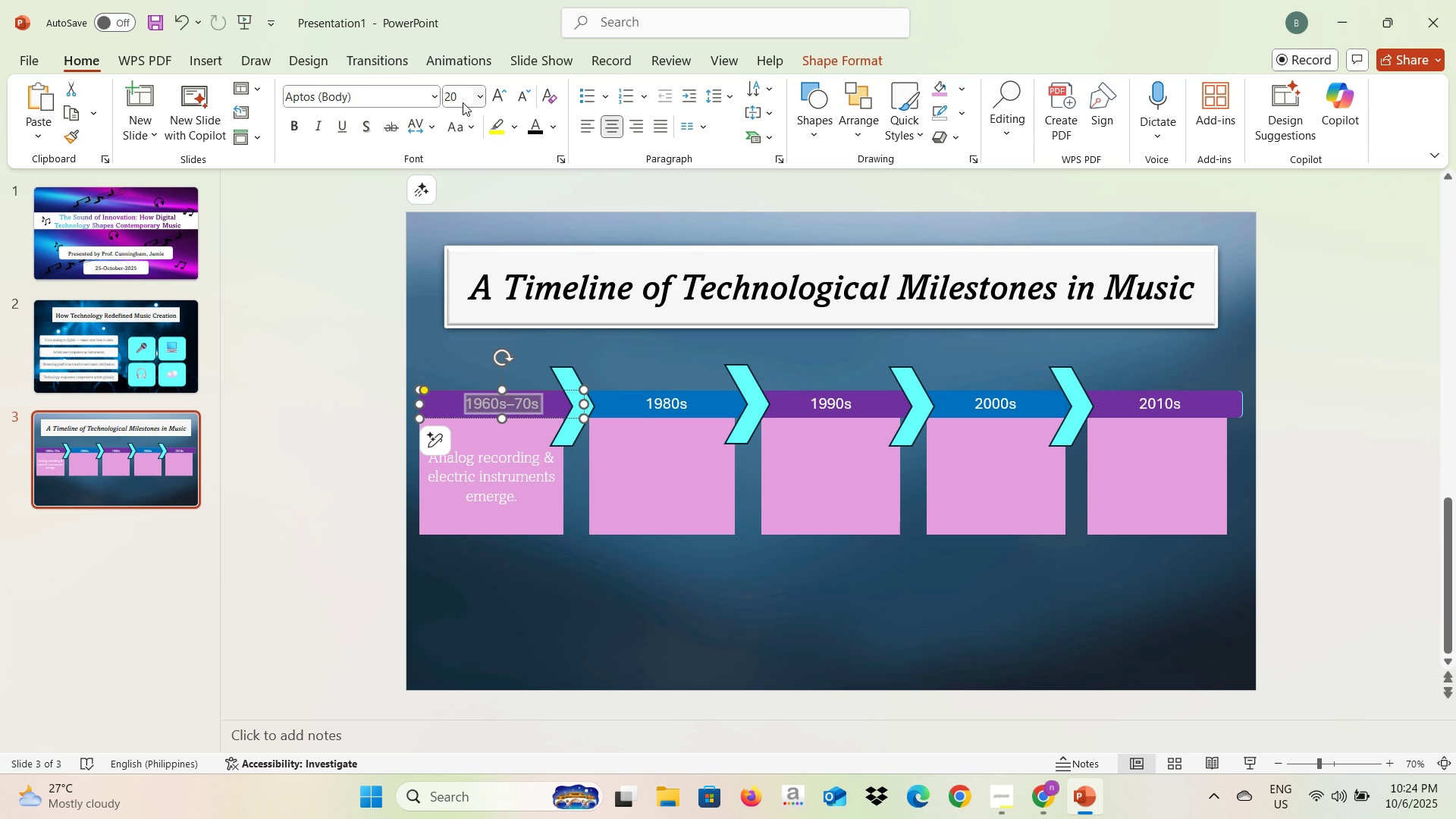 
key(Enter)
 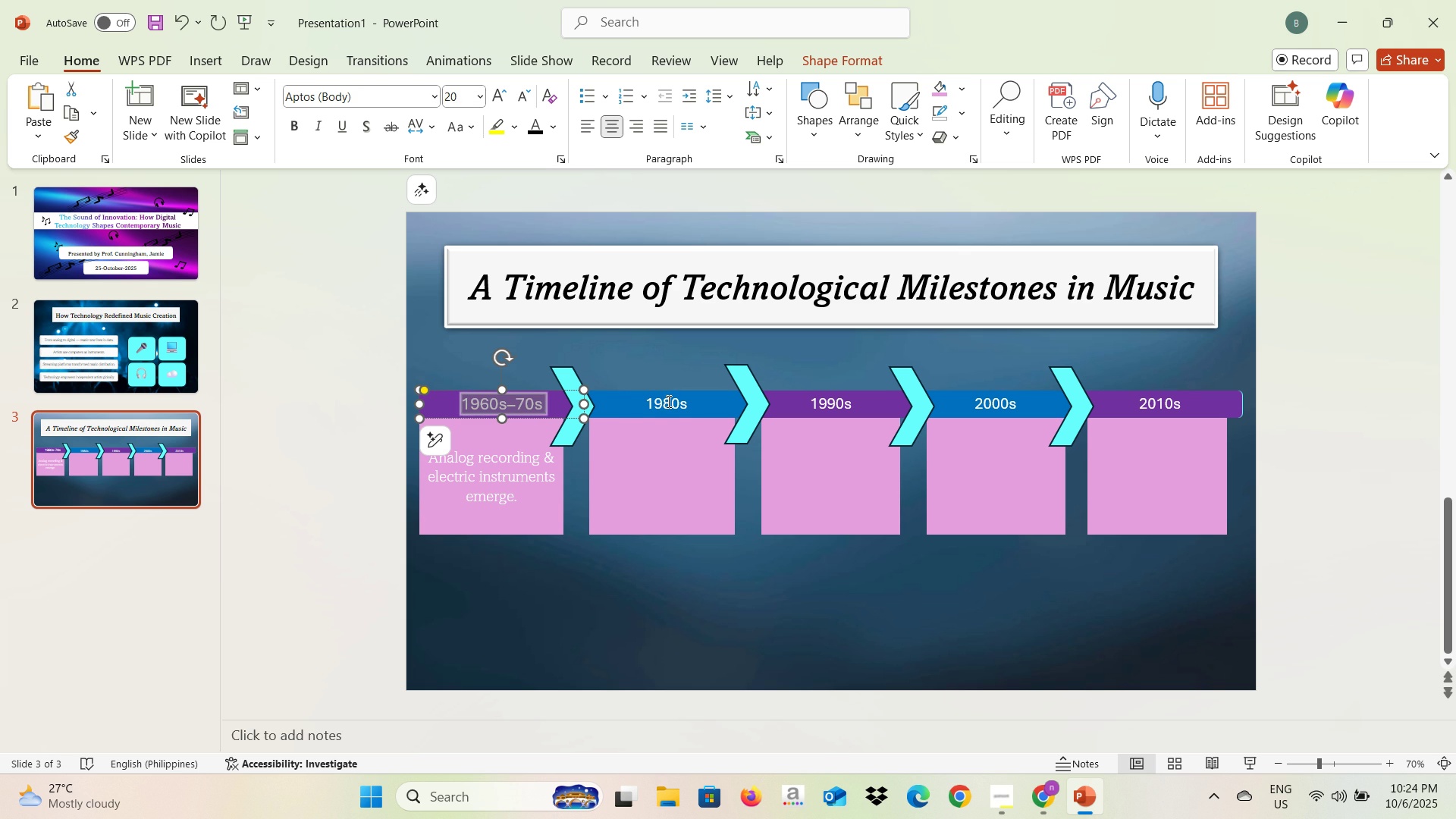 
left_click([667, 401])